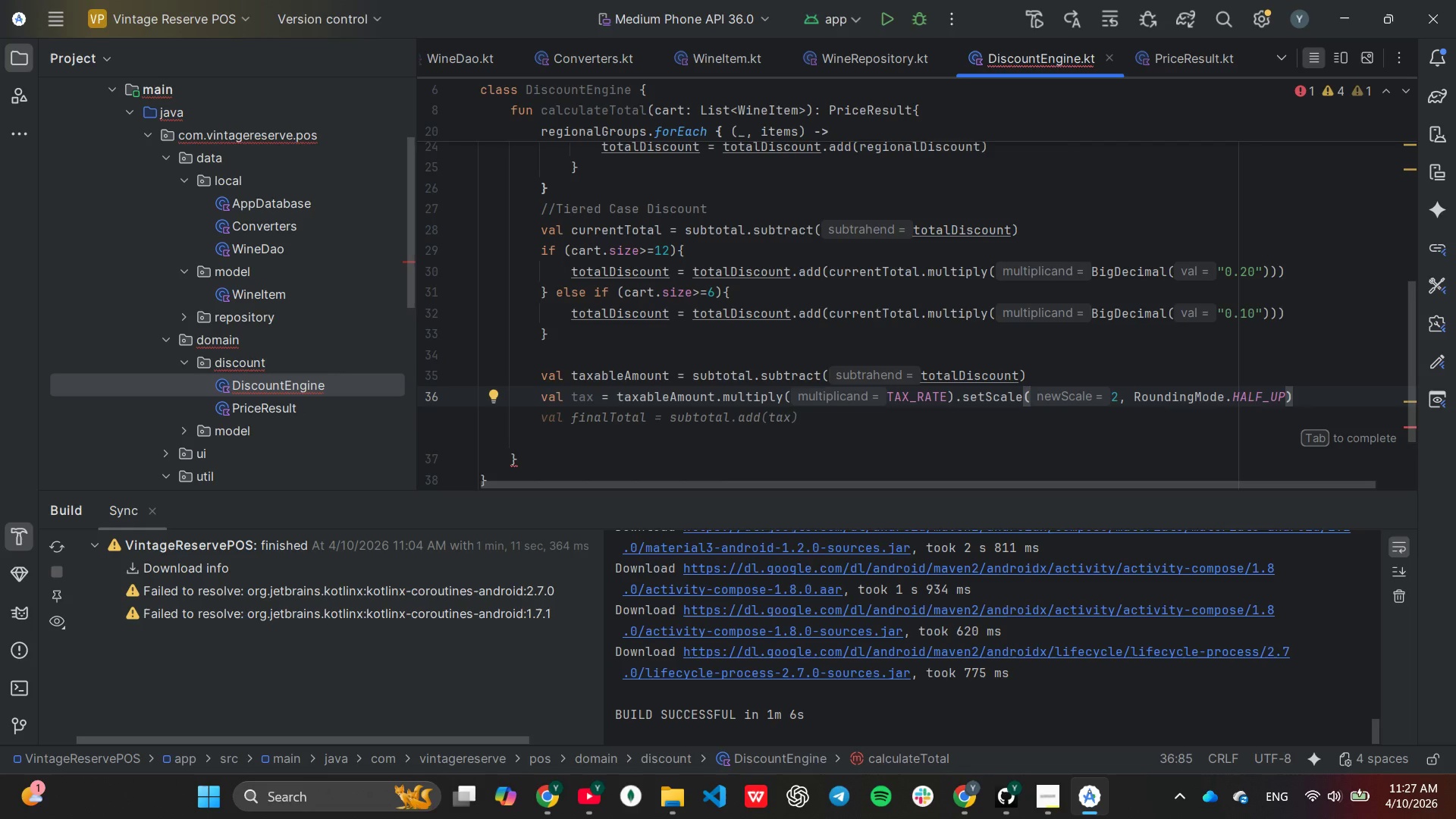 
wait(11.03)
 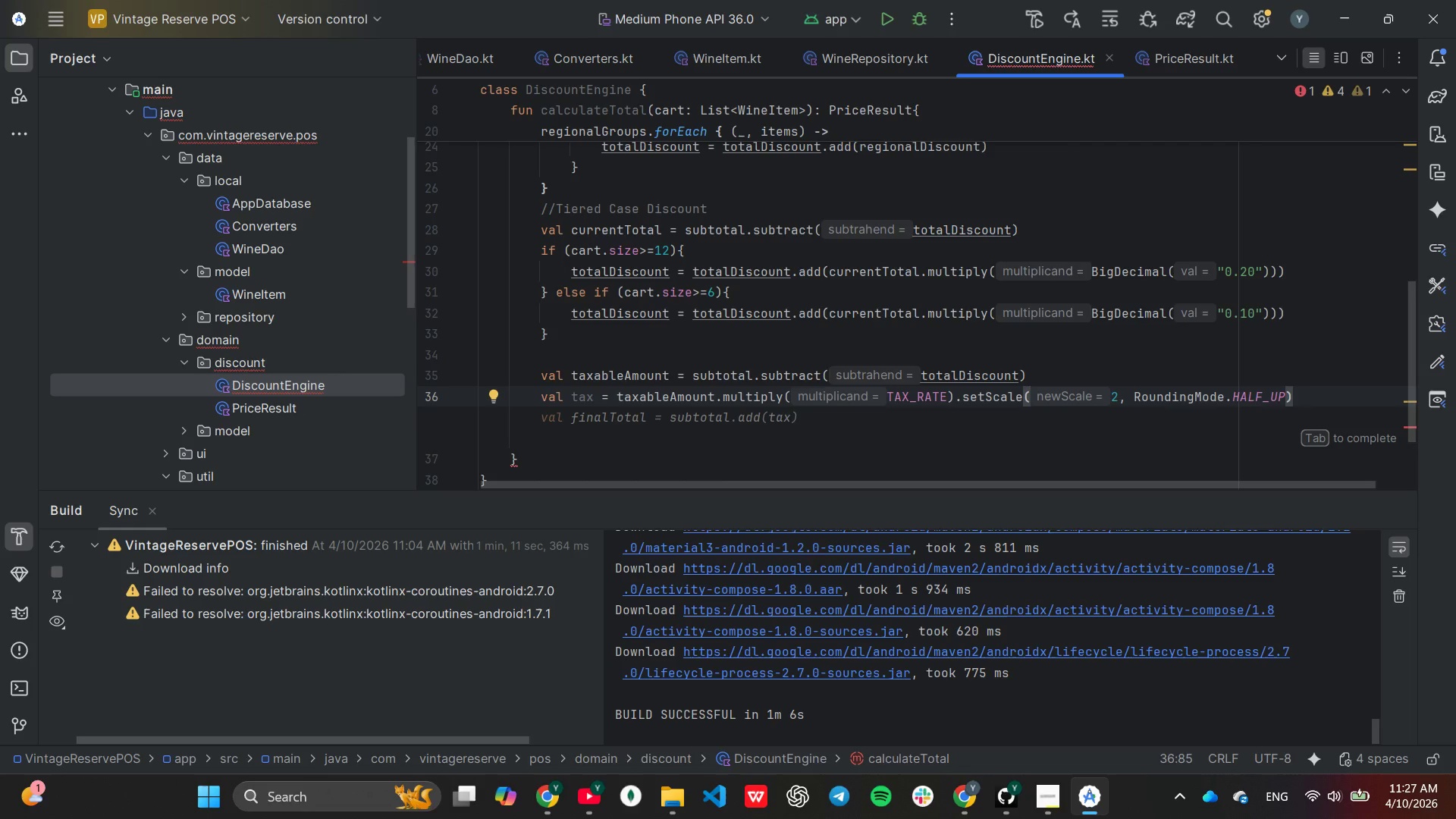 
key(Tab)
 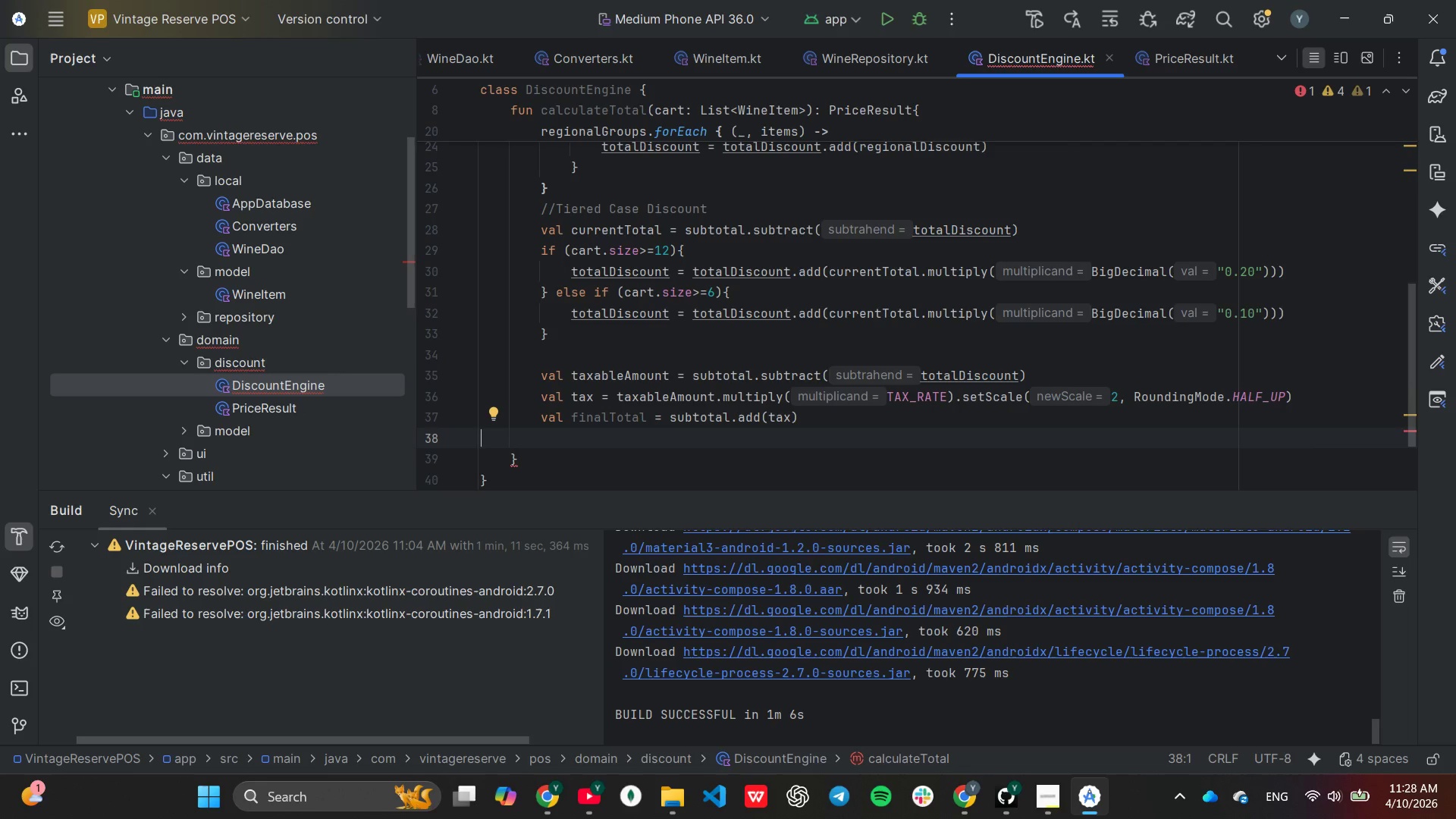 
key(Enter)
 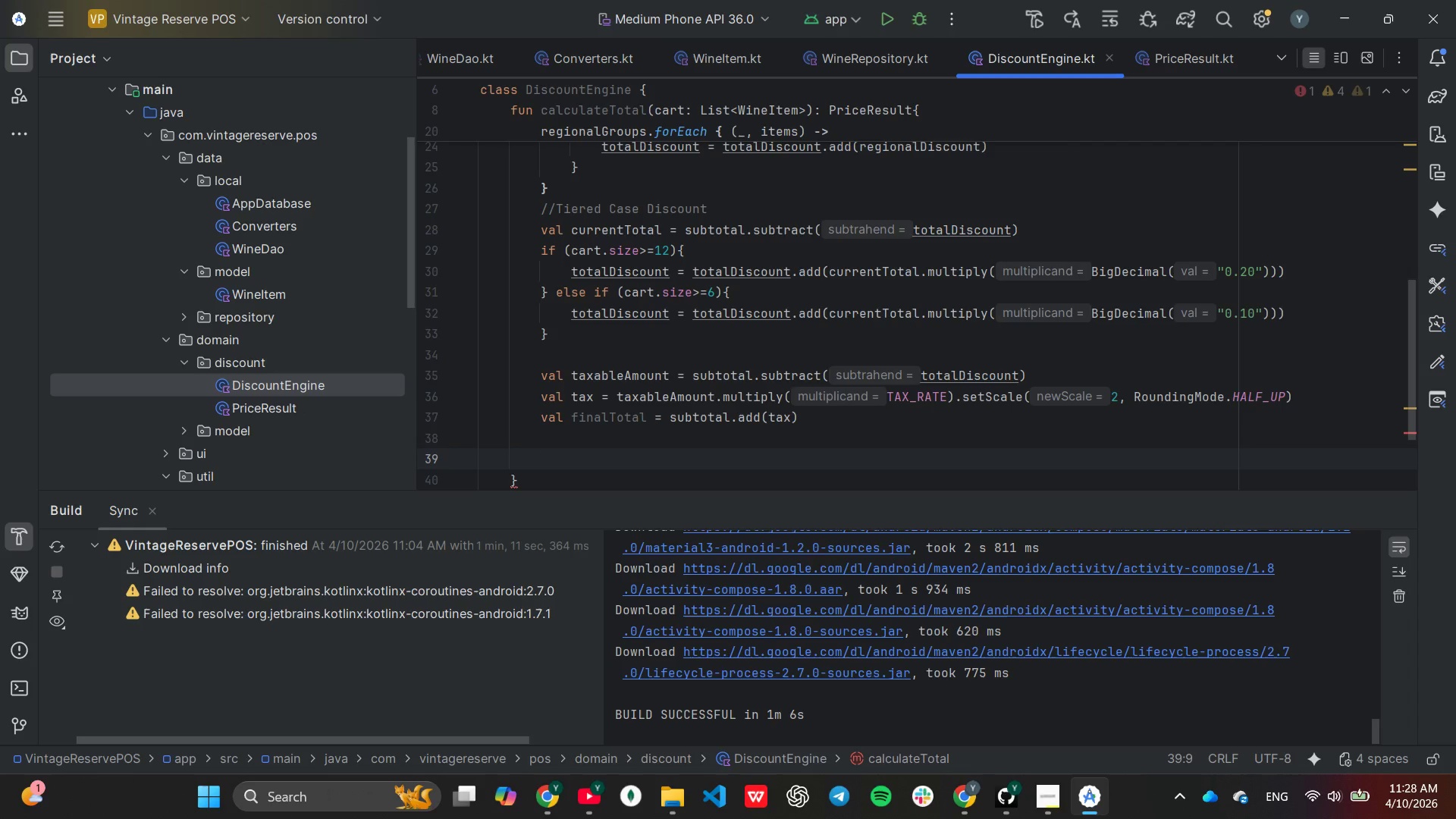 
type(ret)
 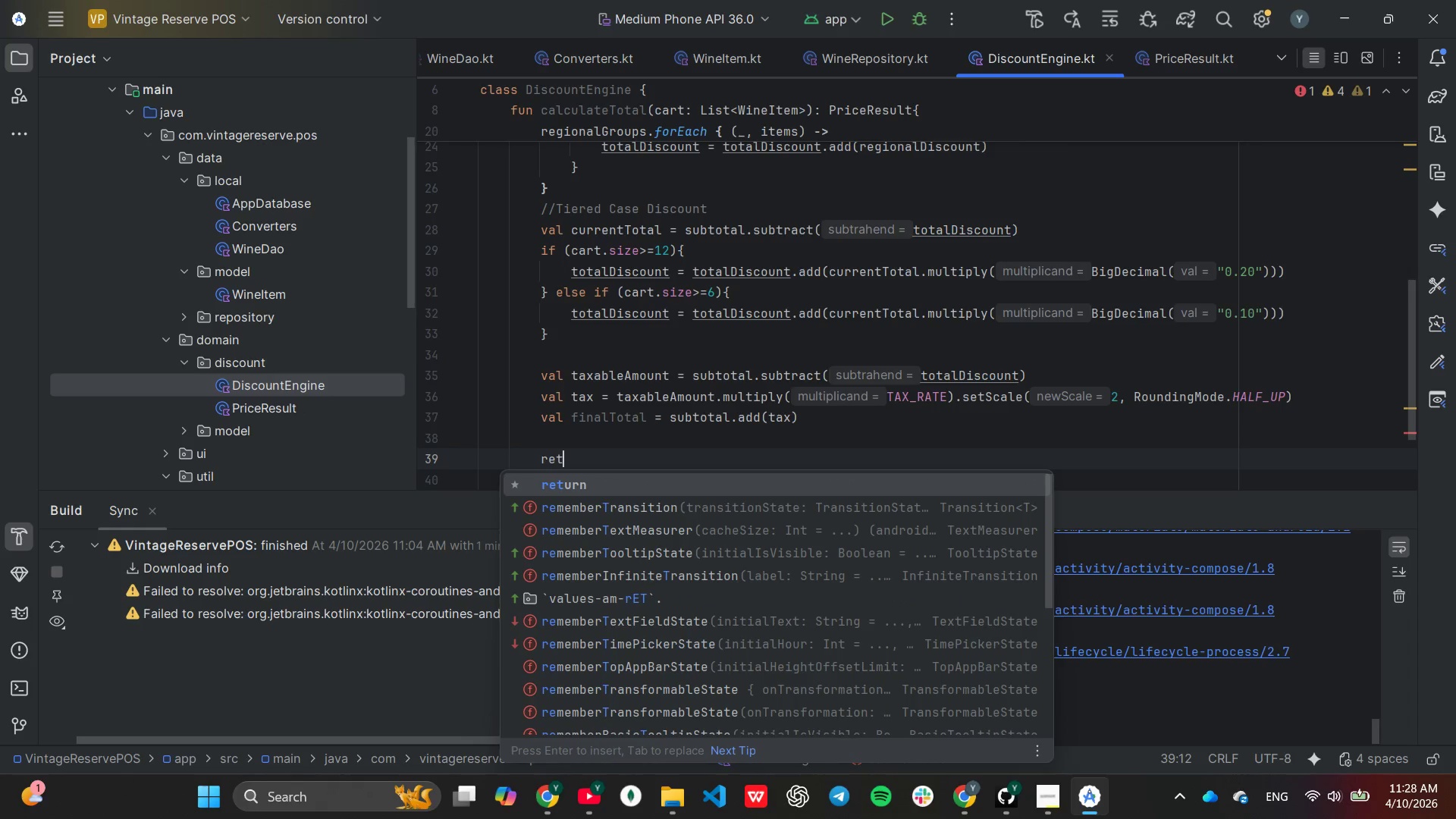 
key(Enter)